 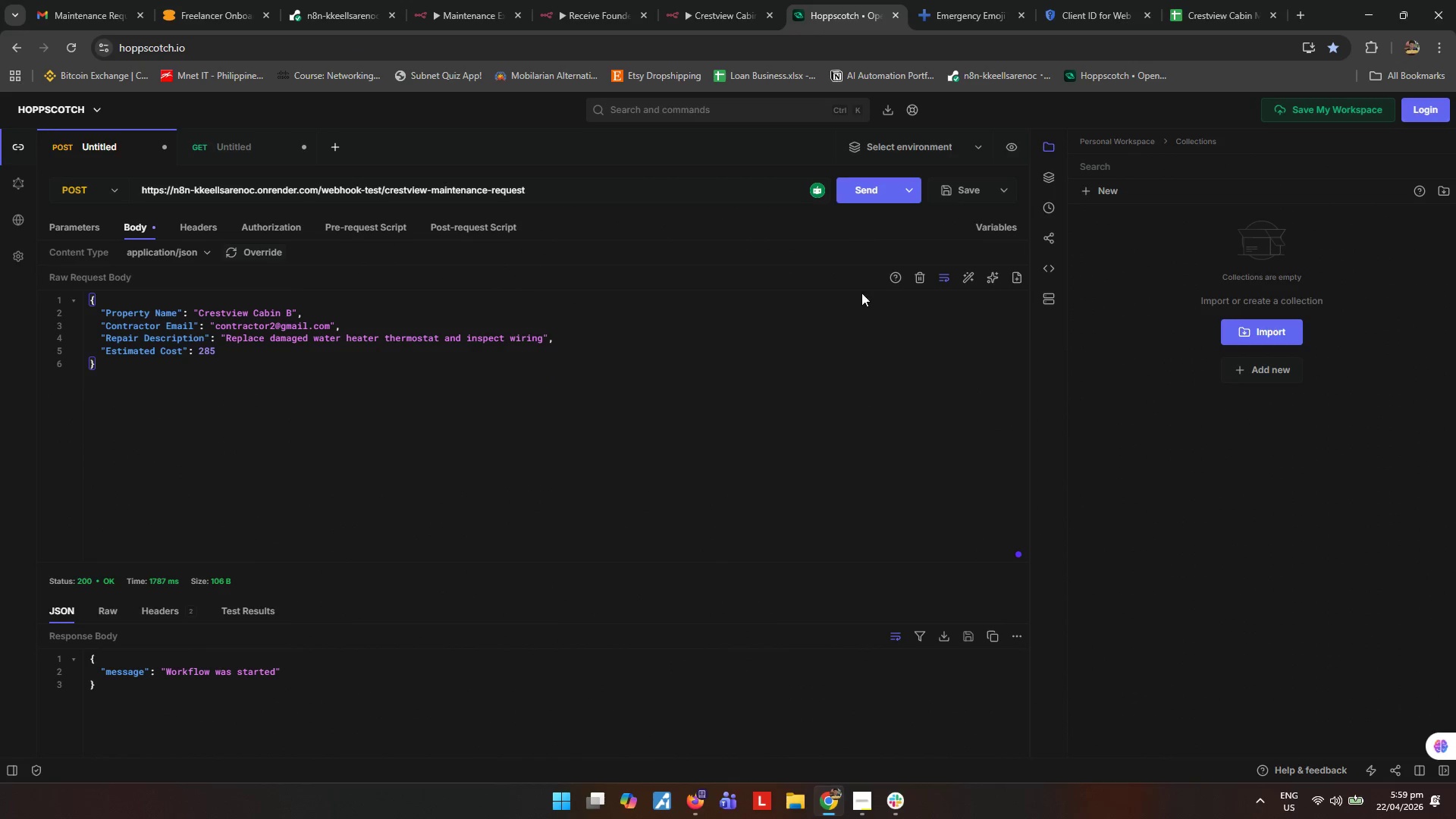 
left_click_drag(start_coordinate=[292, 312], to_coordinate=[287, 312])
 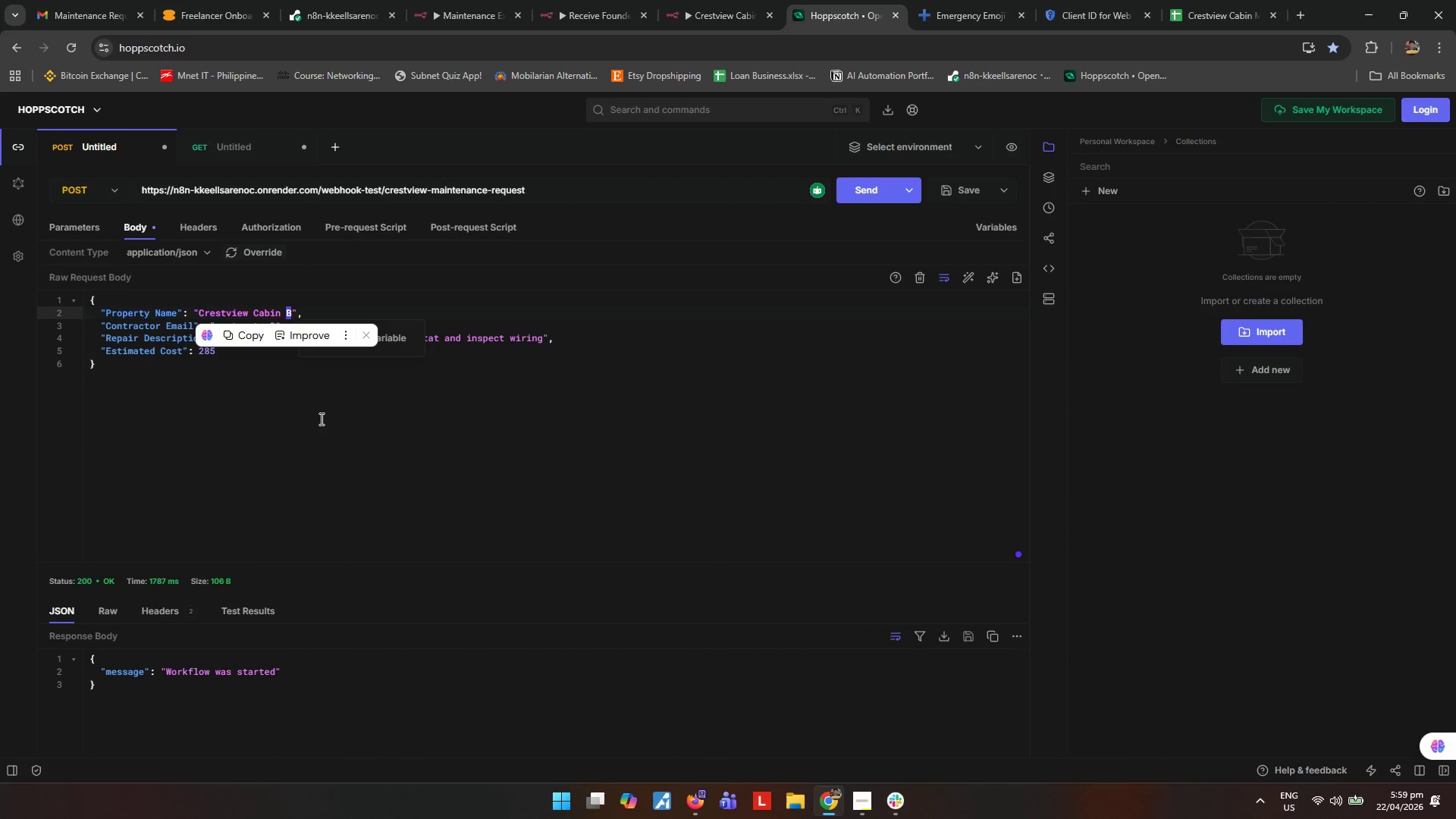 
type(aA)
 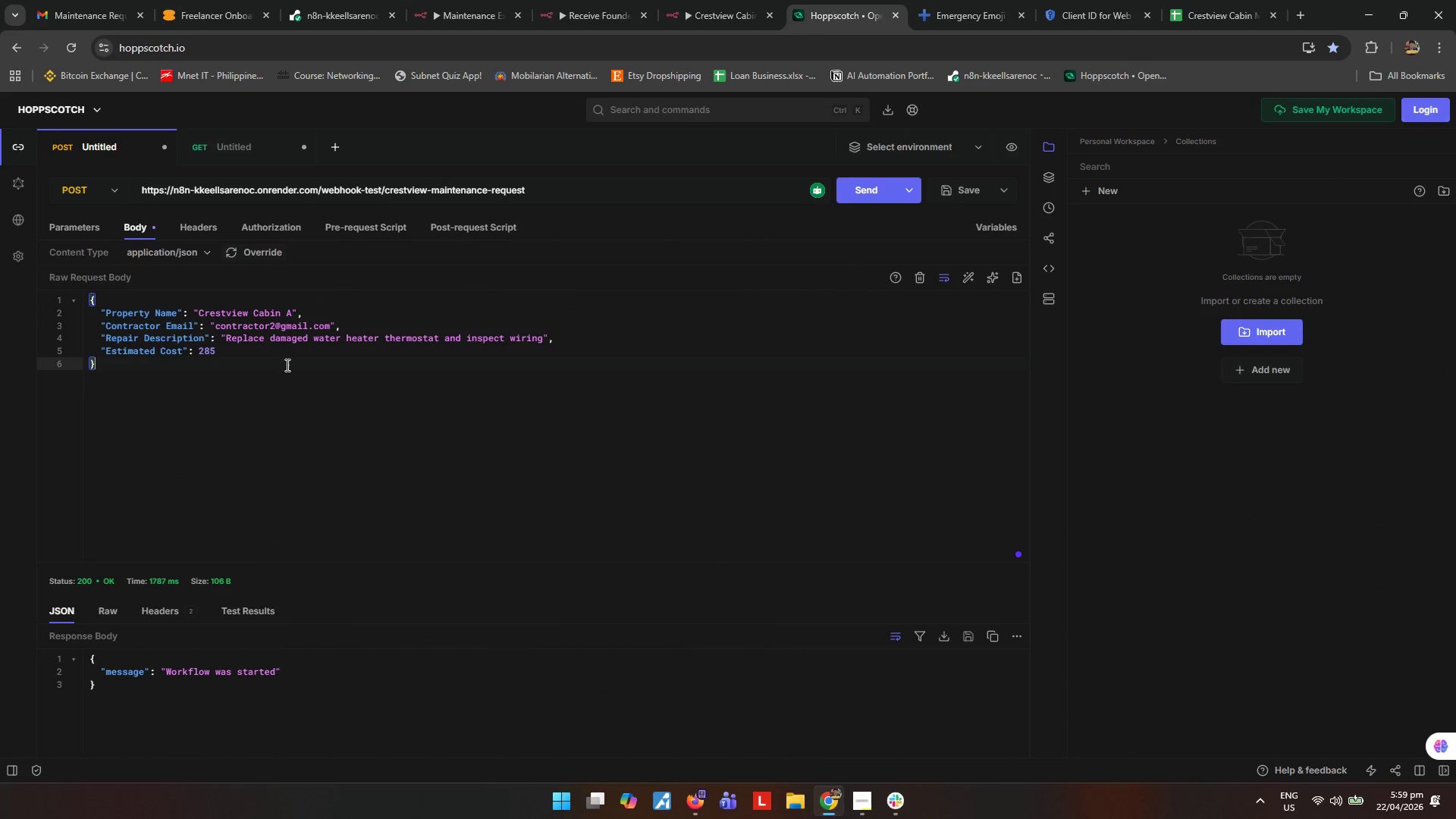 
left_click_drag(start_coordinate=[293, 312], to_coordinate=[287, 311])
 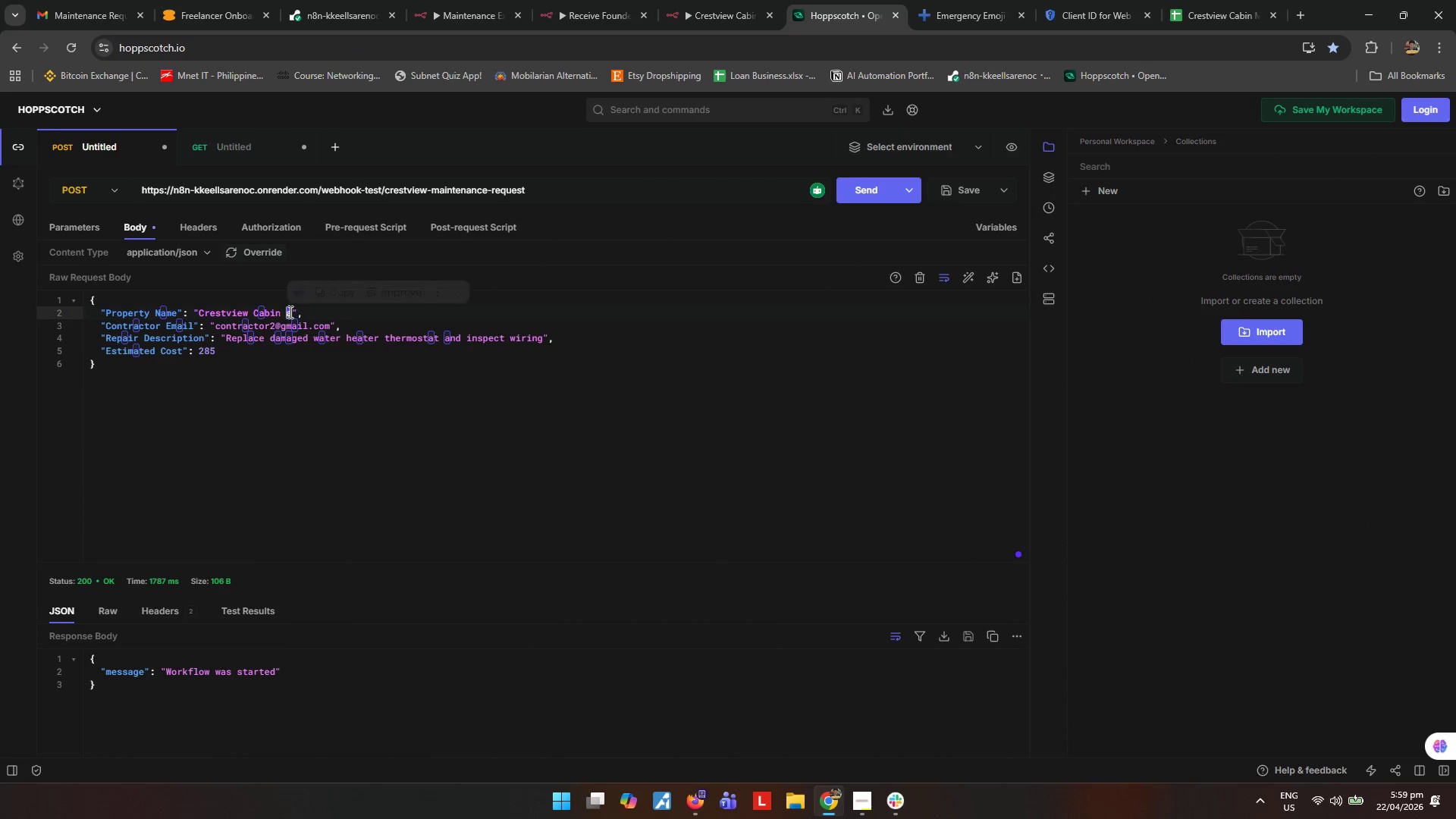 
left_click_drag(start_coordinate=[315, 394], to_coordinate=[311, 392])
 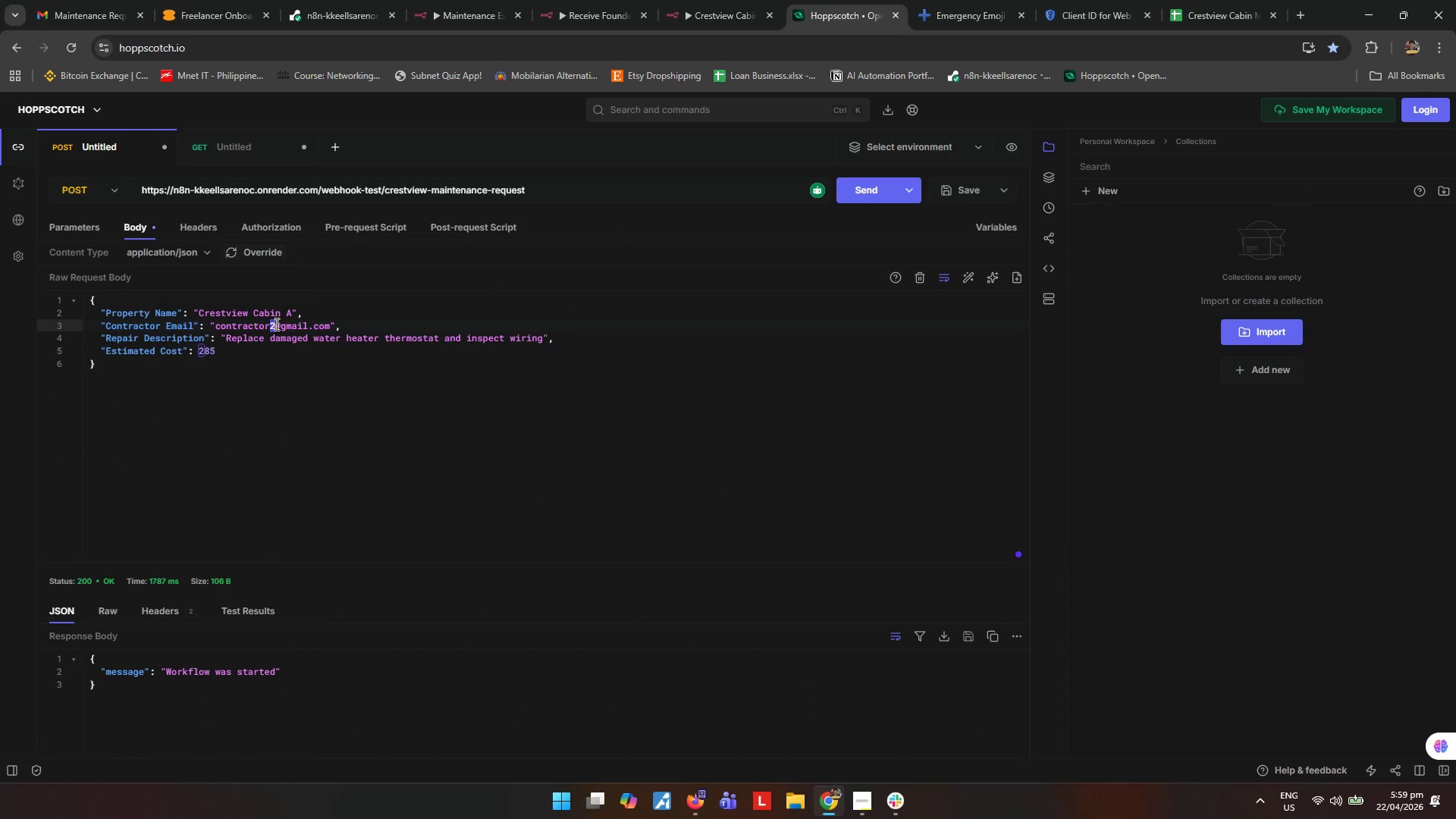 
key(1)
 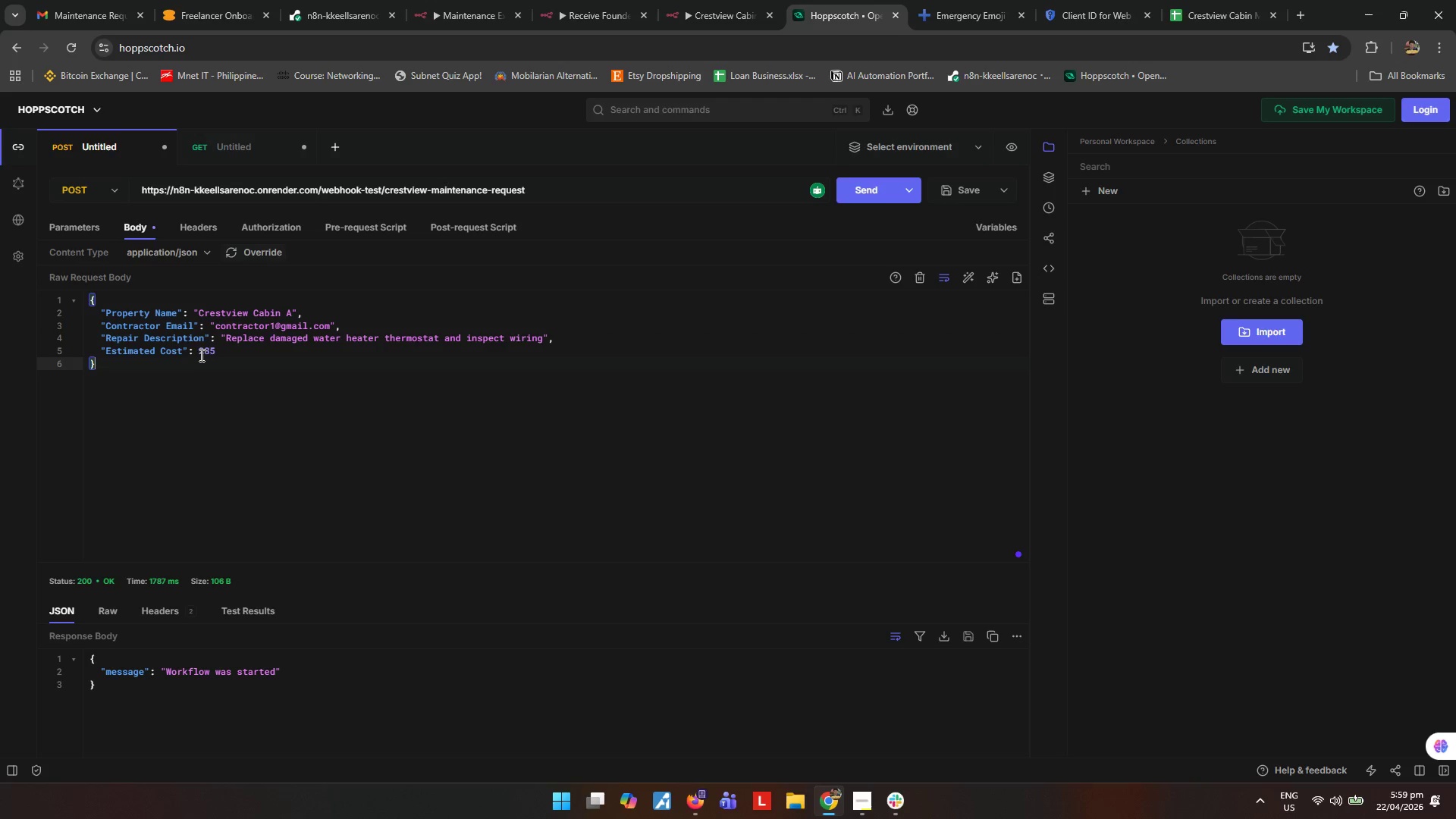 
left_click_drag(start_coordinate=[199, 353], to_coordinate=[205, 354])
 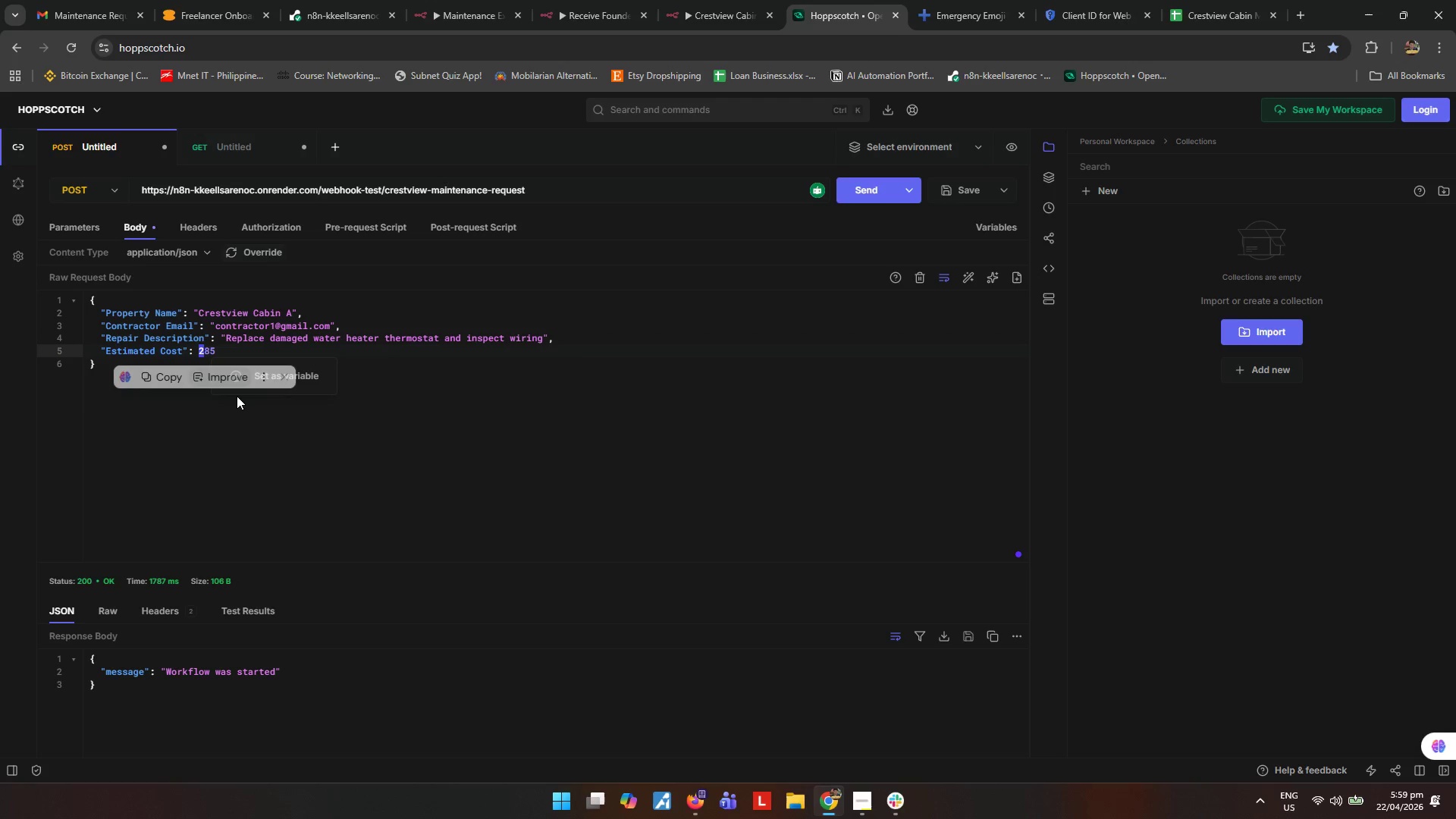 
key(Control+X)
 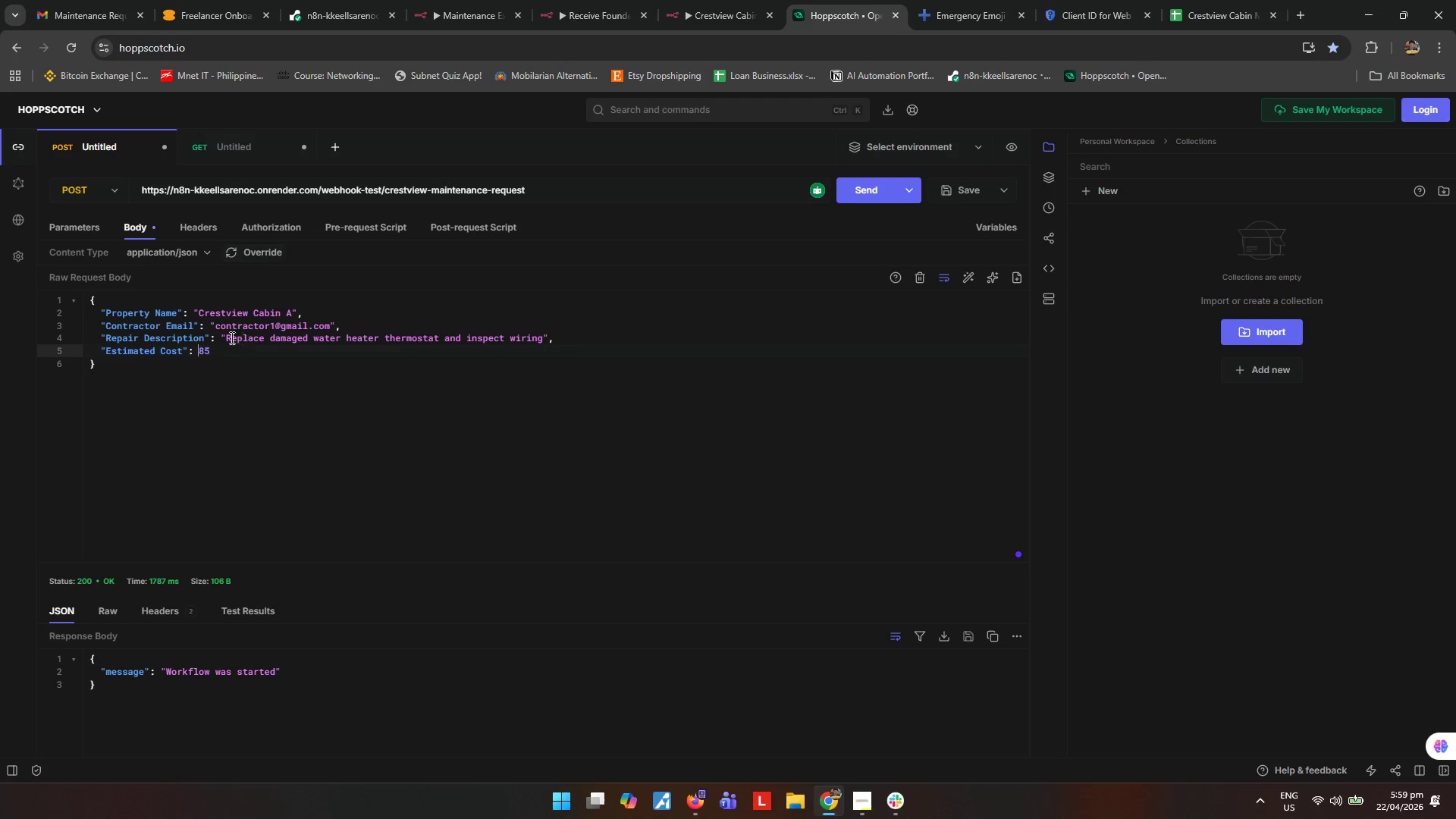 
left_click_drag(start_coordinate=[226, 337], to_coordinate=[543, 335])
 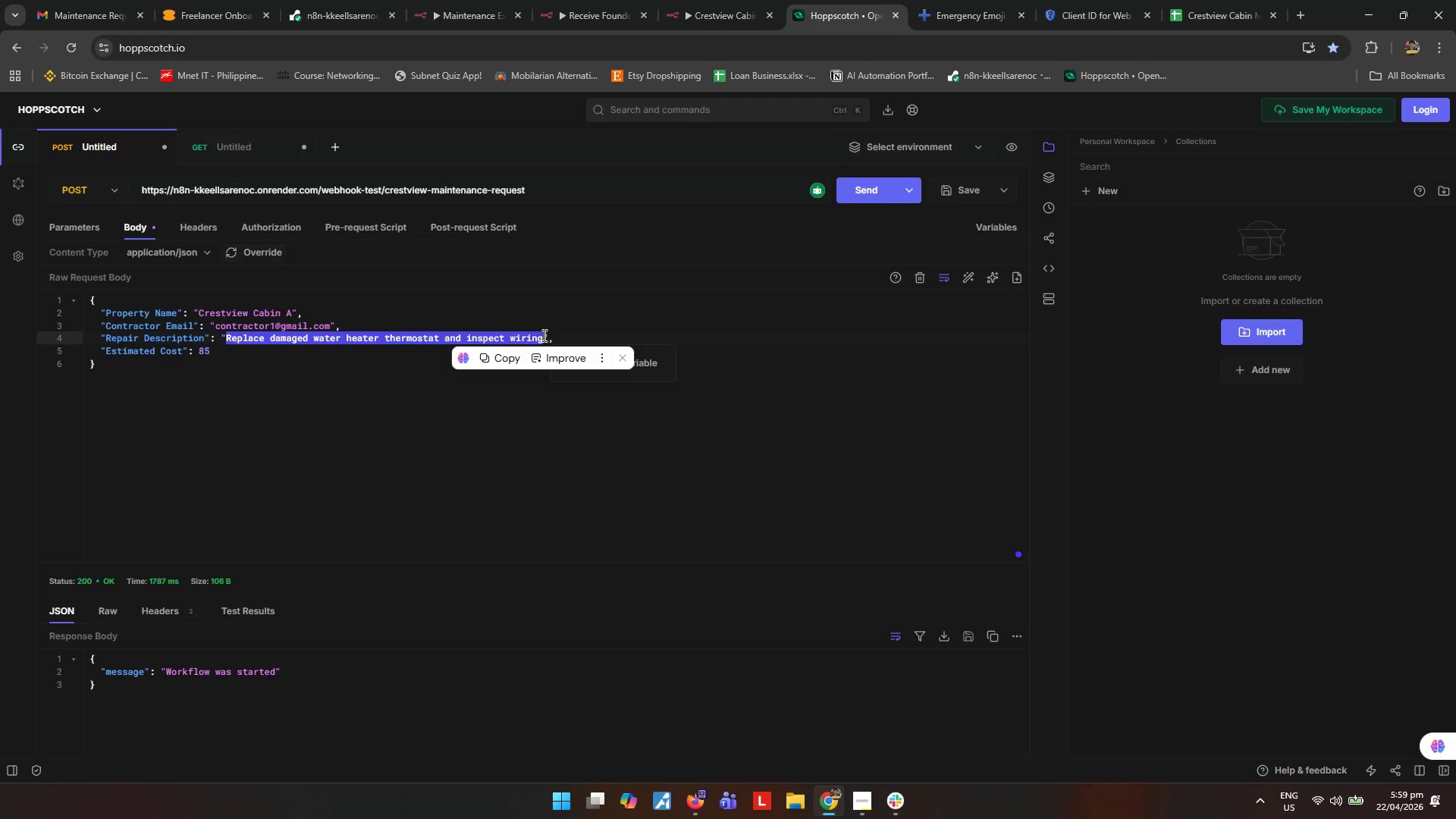 
type(Replace broken porch light bulb and tighten et)
key(Backspace)
type(xterior )
key(Backspace)
type( fixture)
 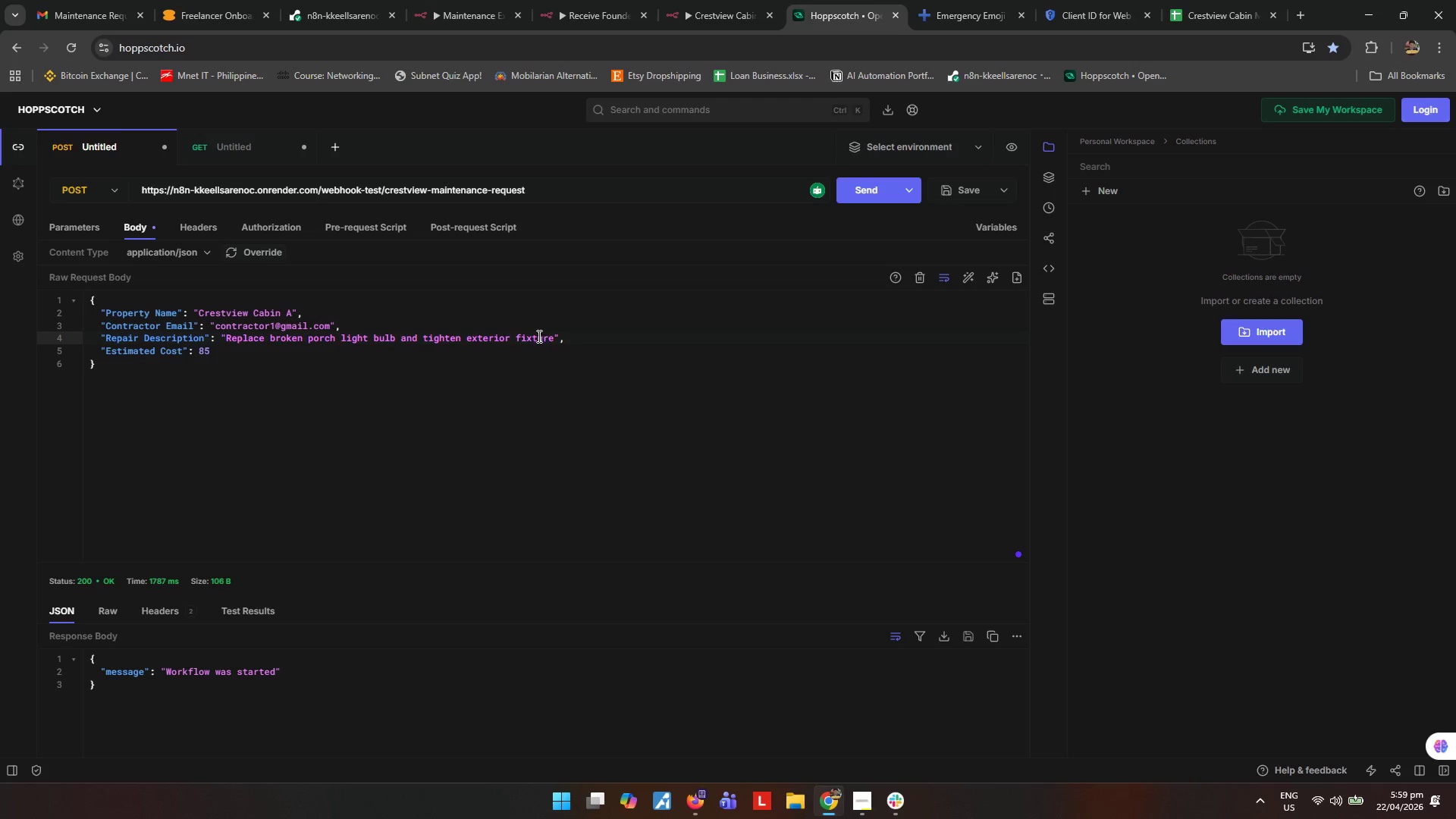 
left_click([442, 397])
 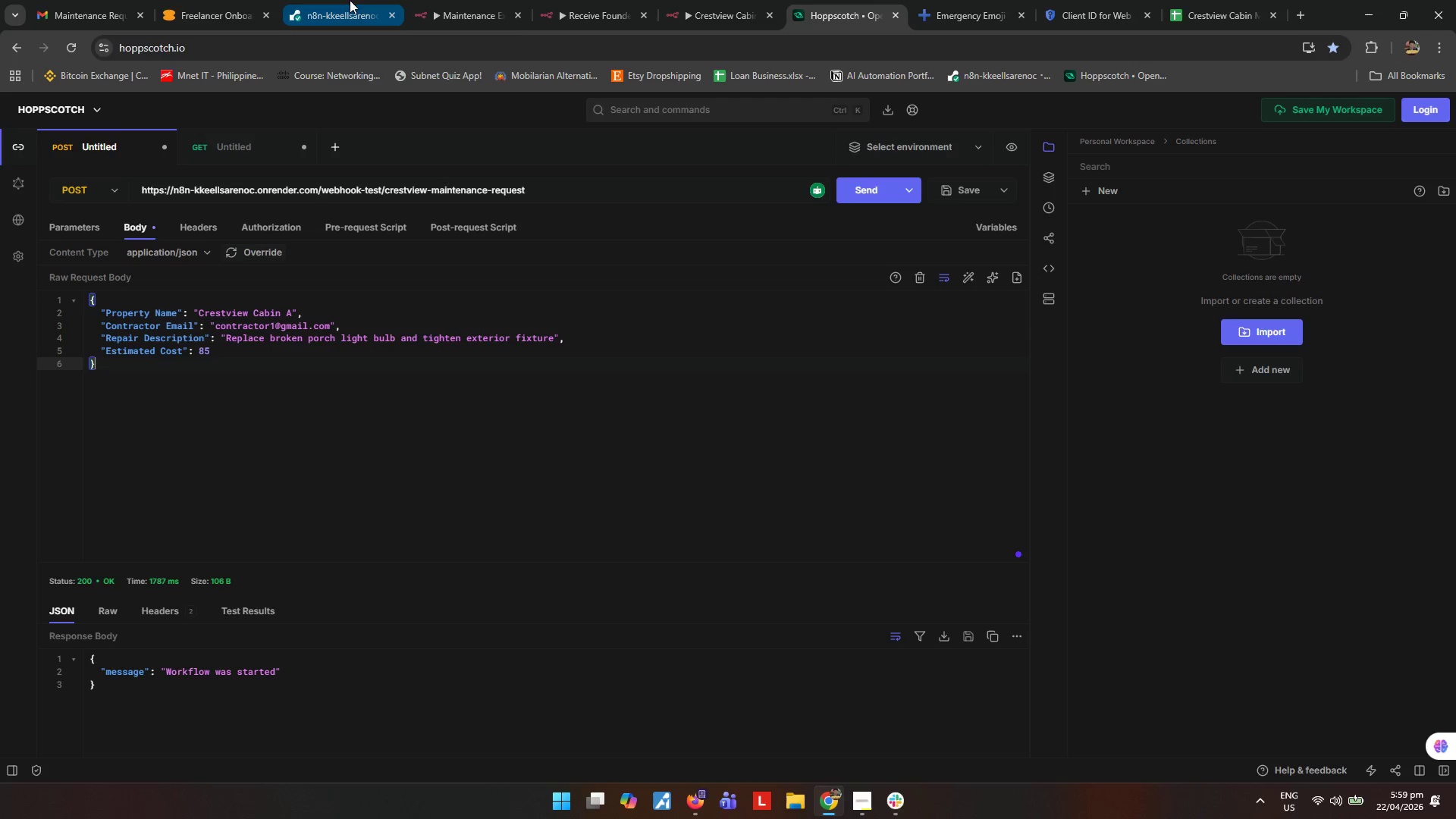 
left_click([439, 1])
 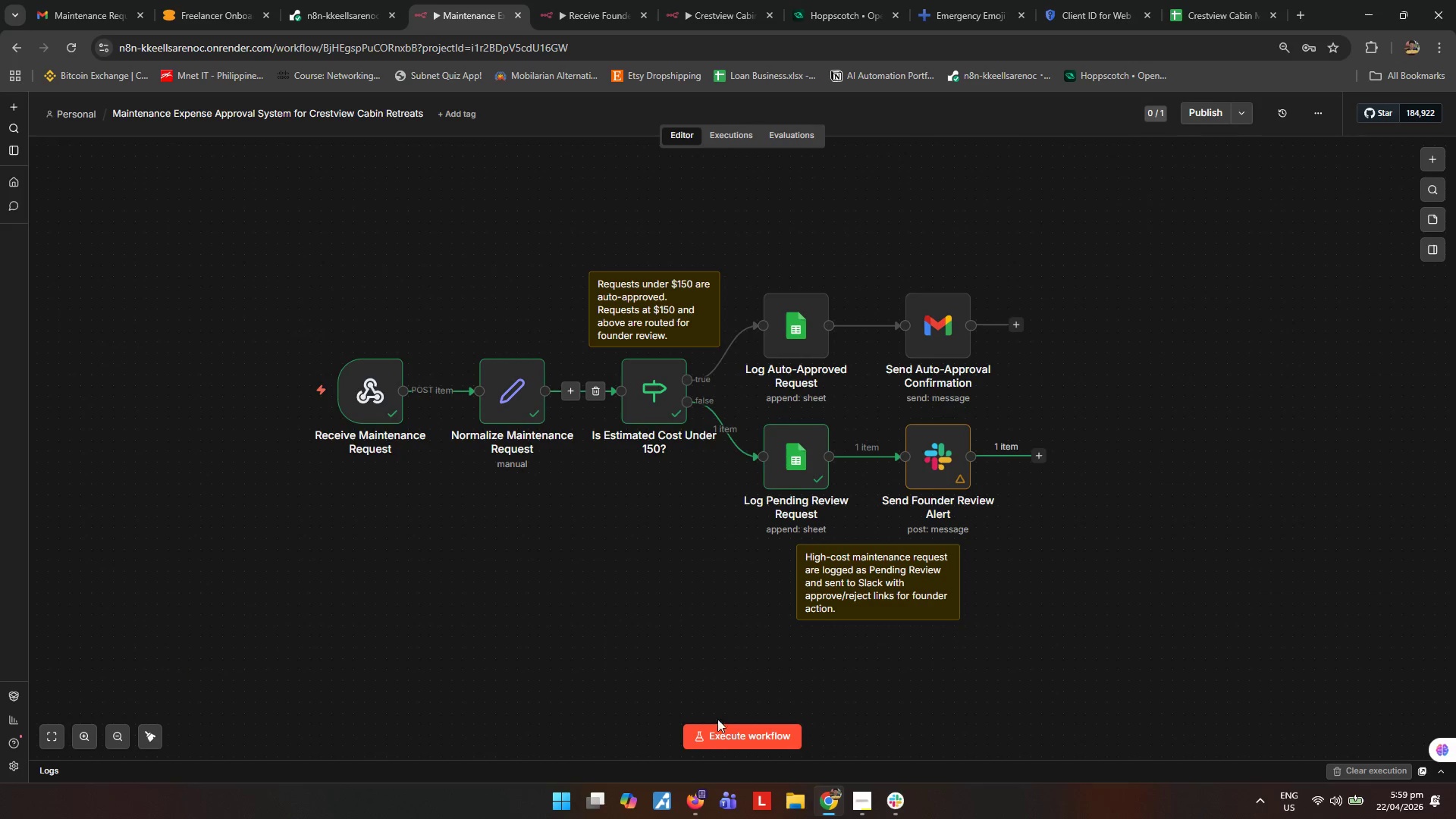 
left_click([725, 736])
 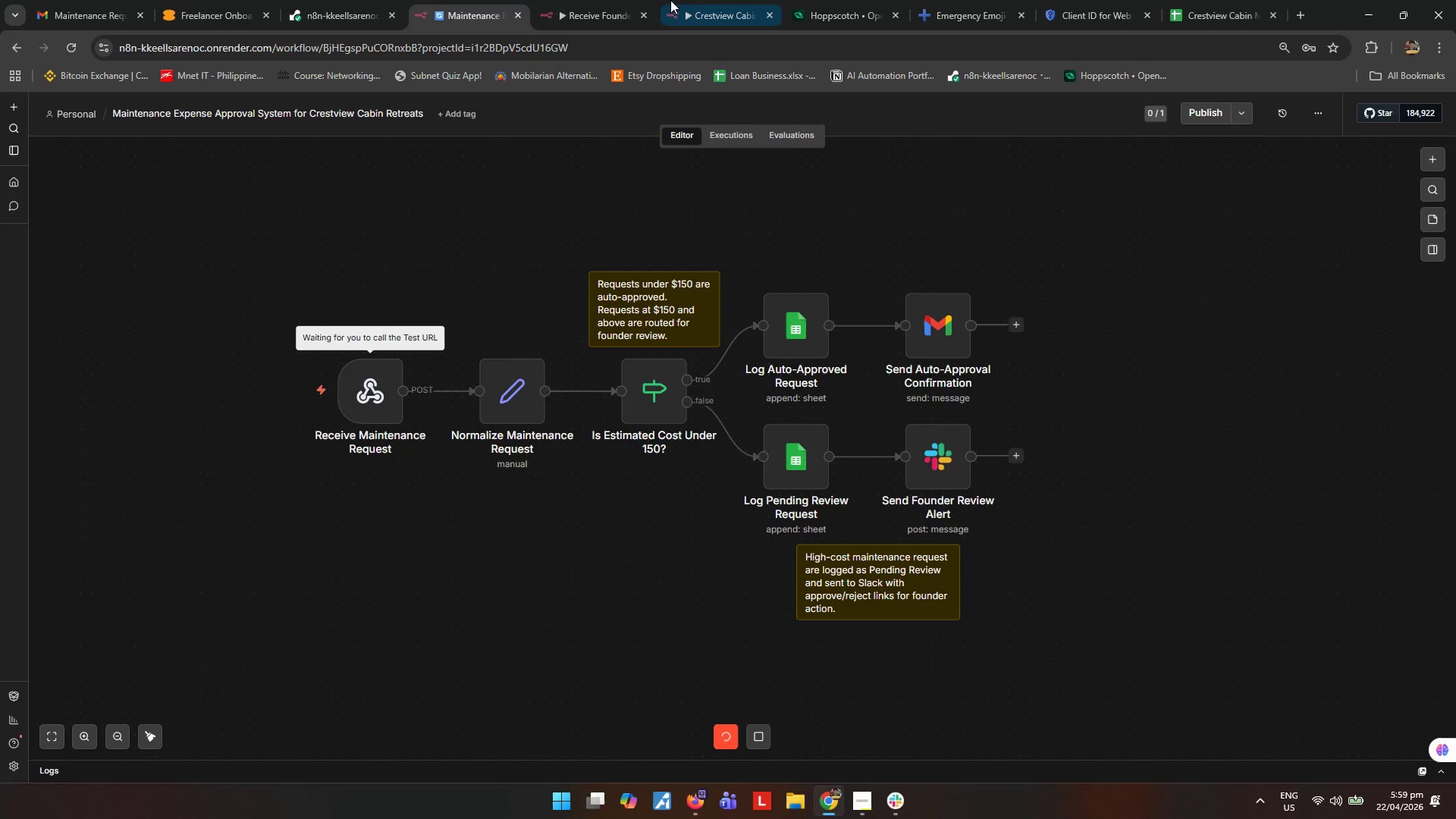 
left_click([579, 0])
 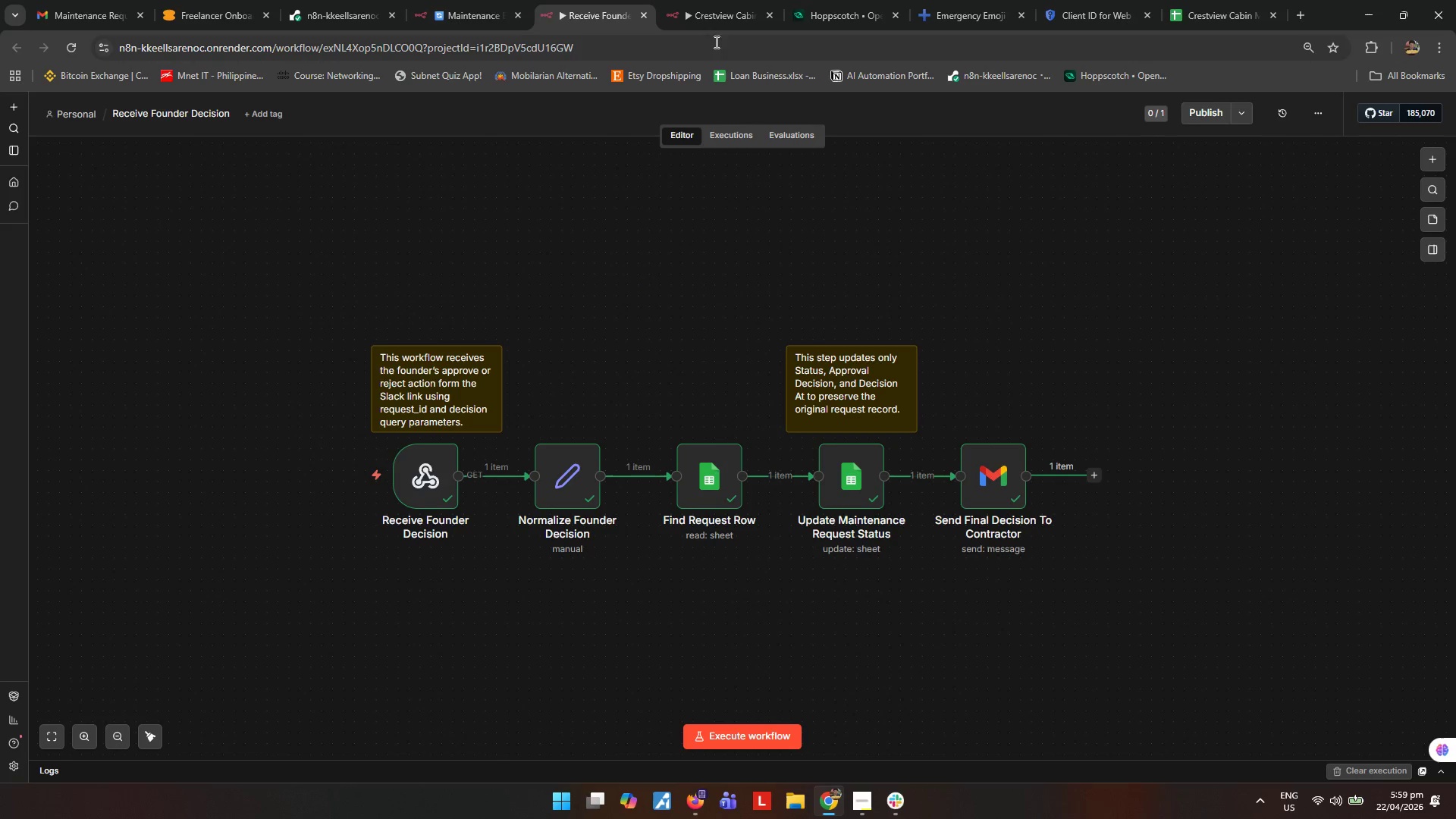 
left_click([835, 0])
 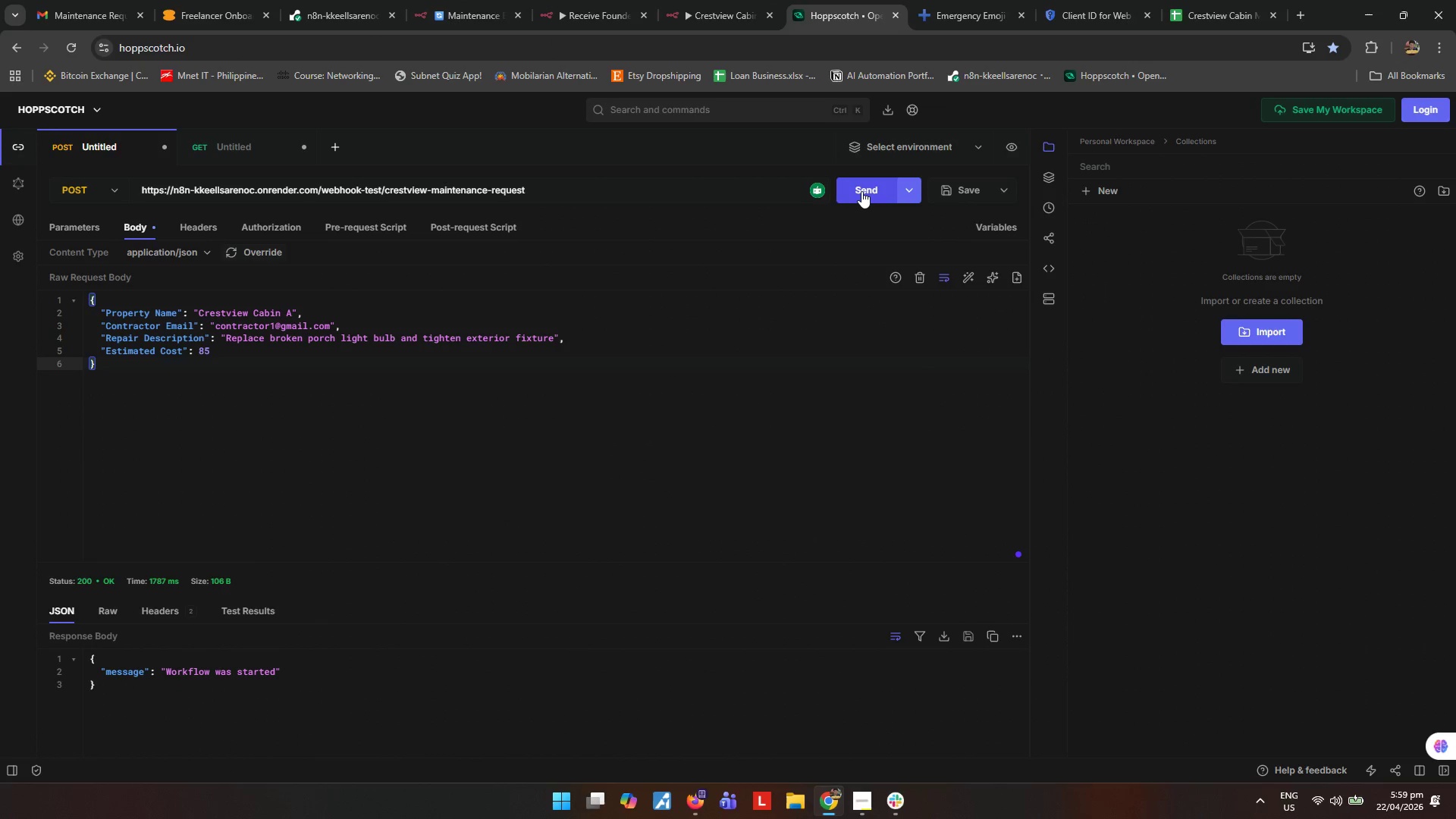 
left_click([861, 192])
 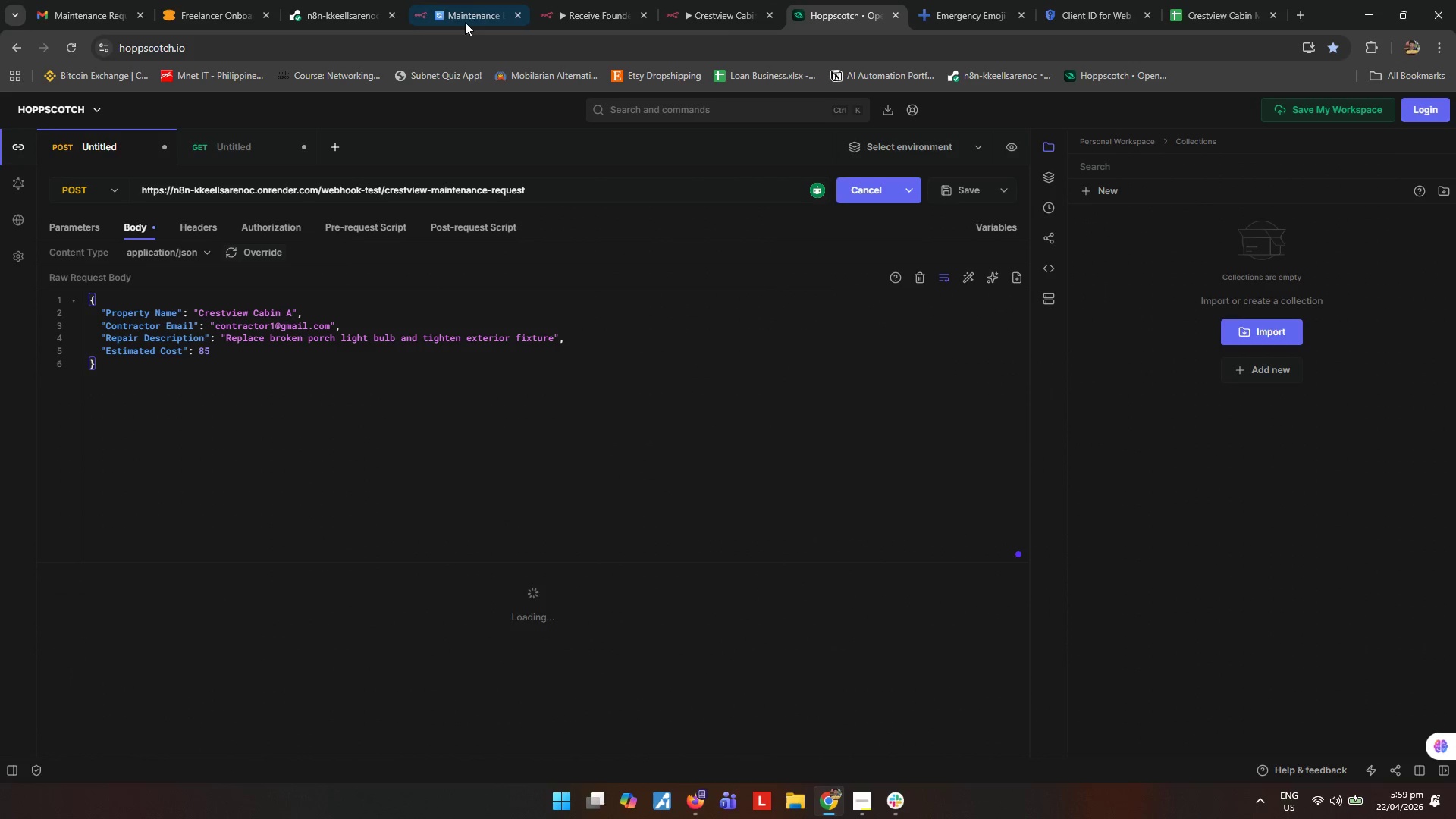 
left_click([461, 18])
 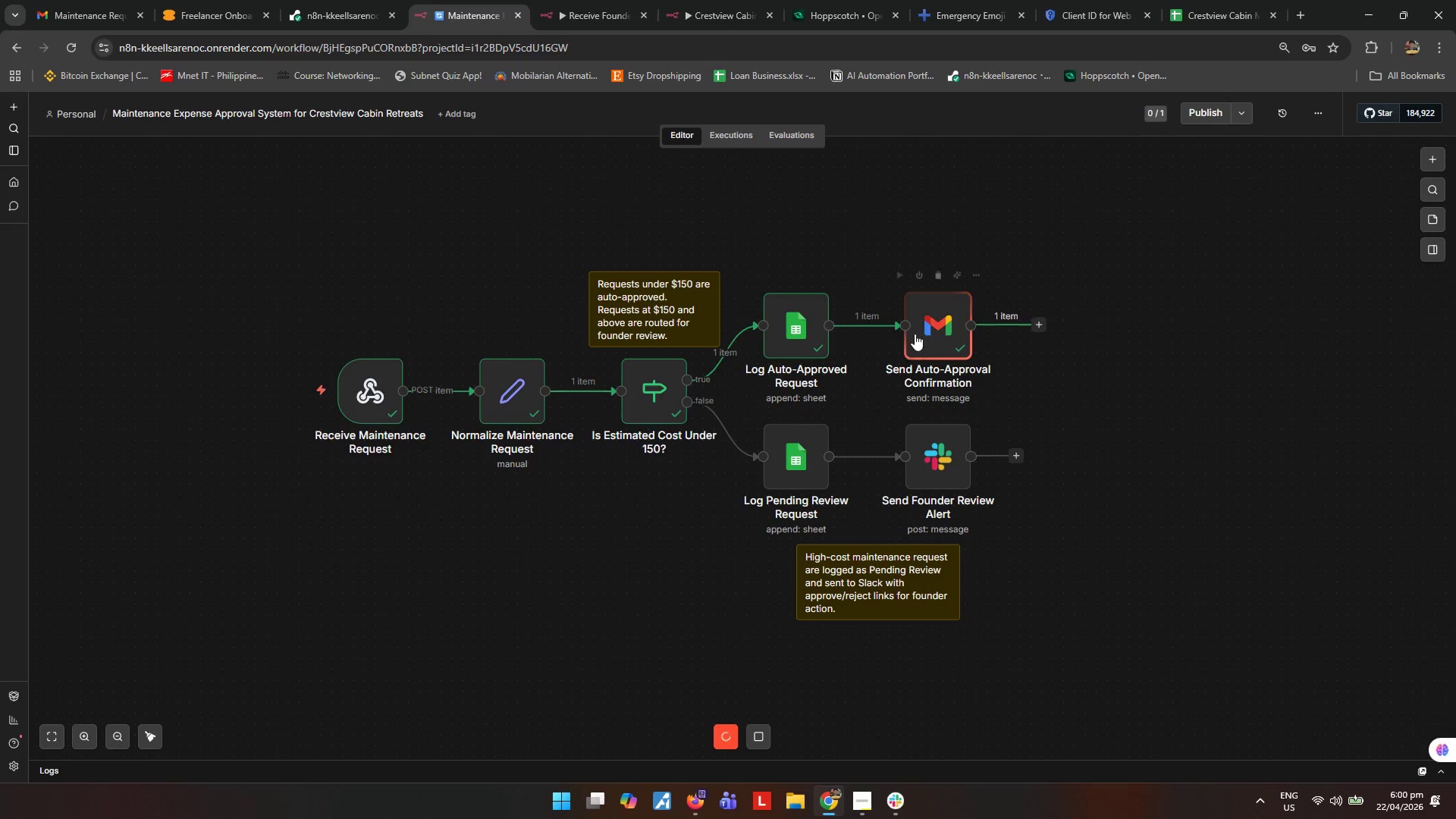 
wait(5.05)
 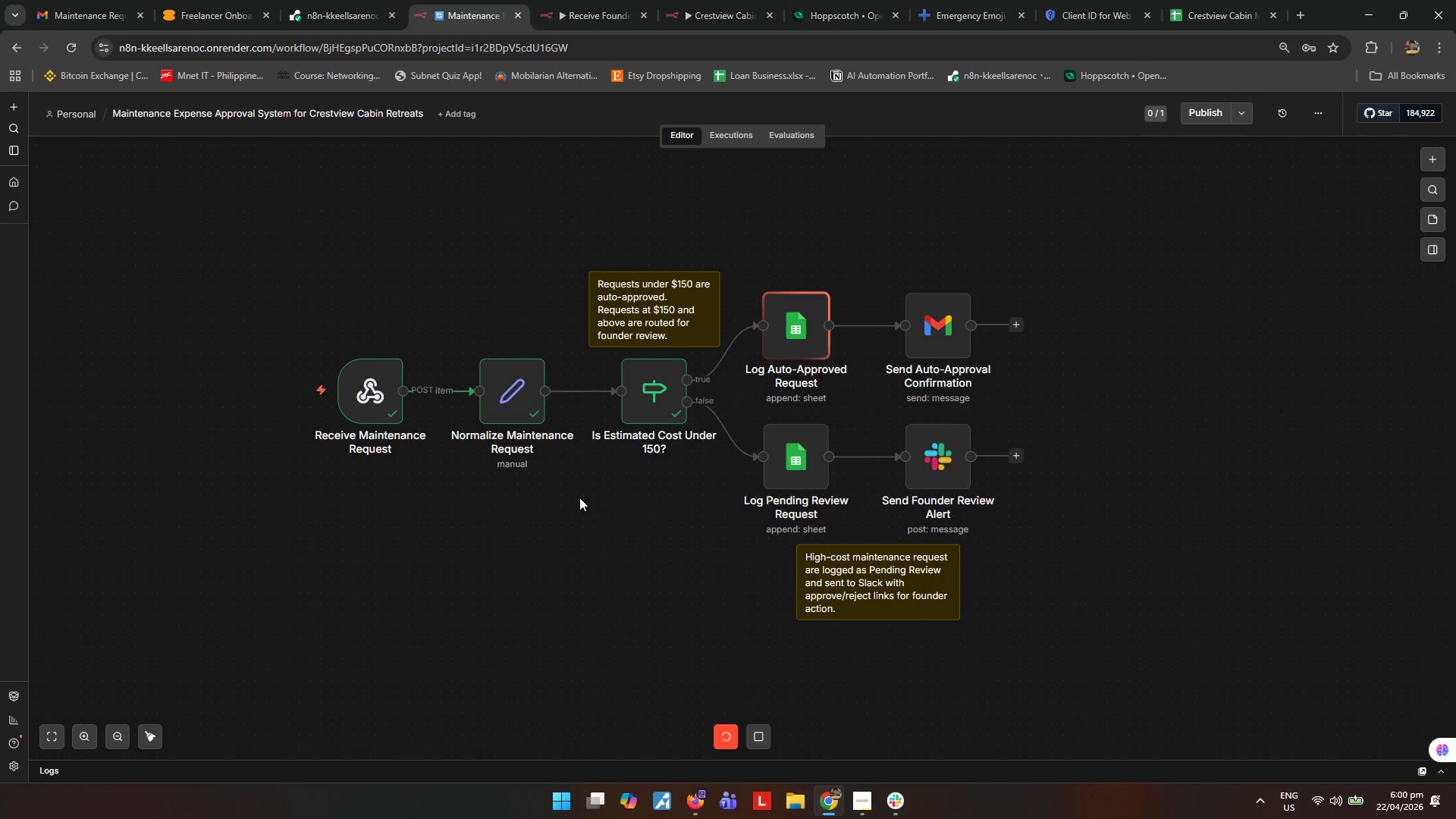 
left_click([1197, 18])
 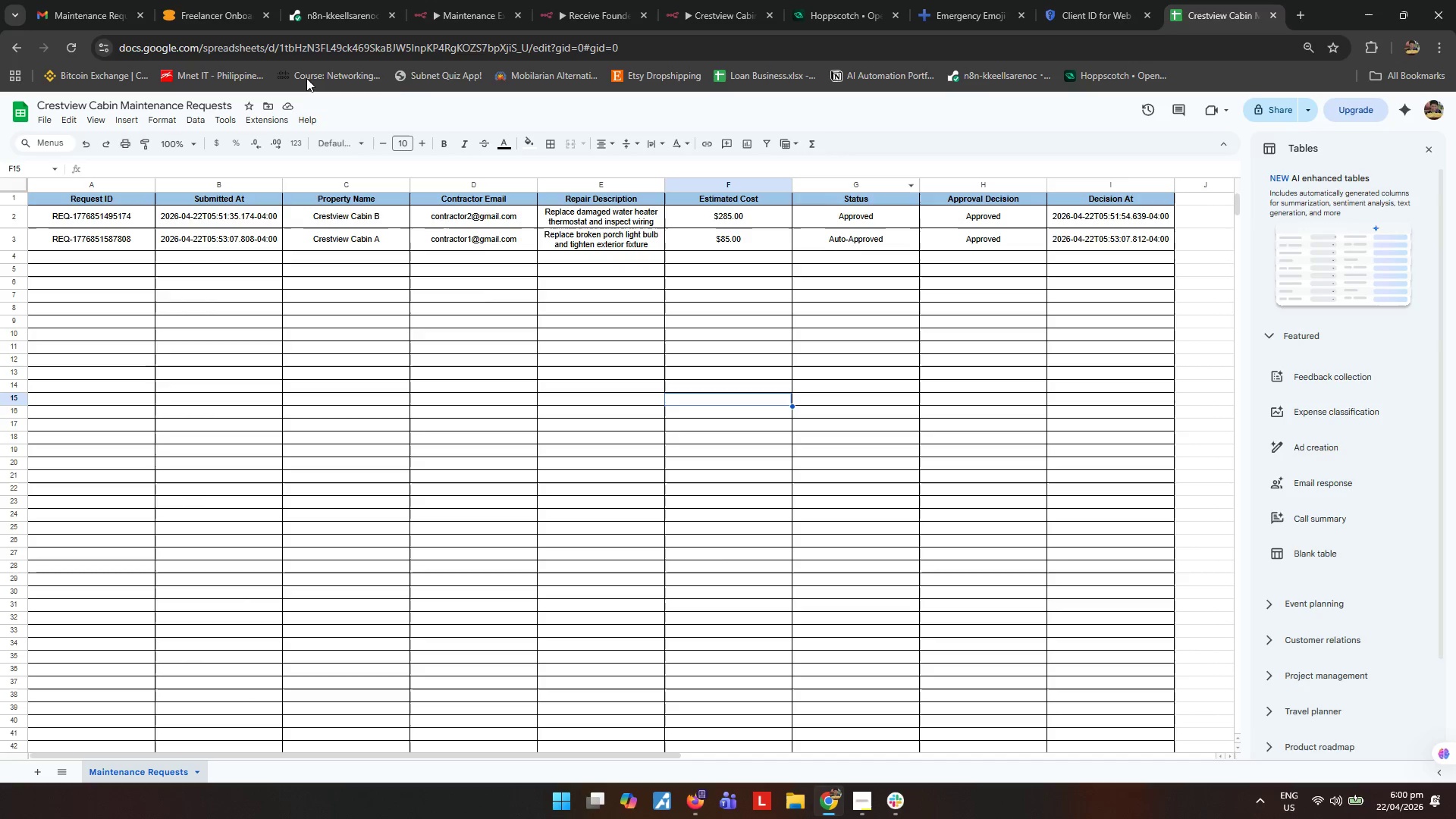 
left_click([97, 8])
 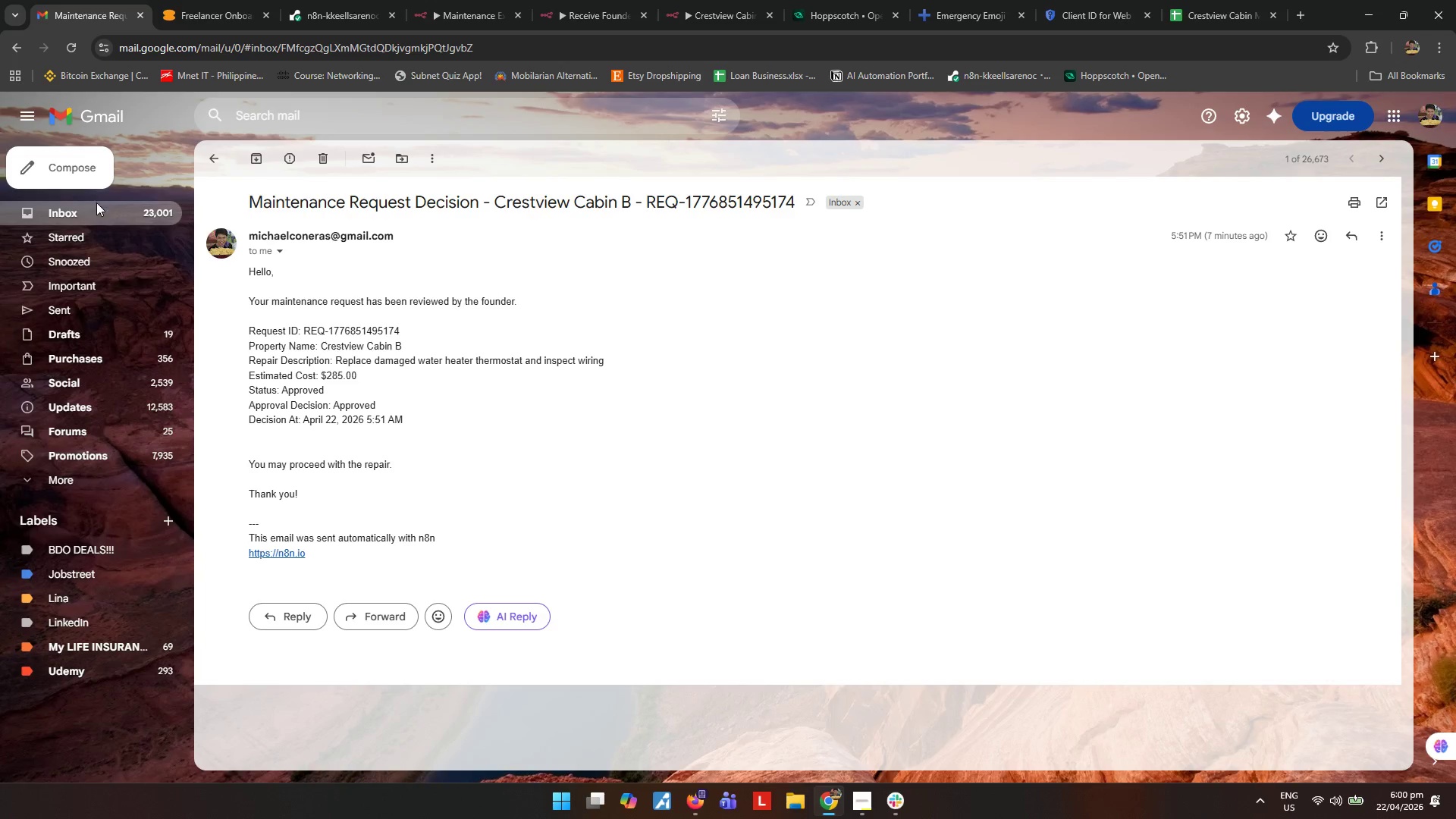 
left_click([102, 209])
 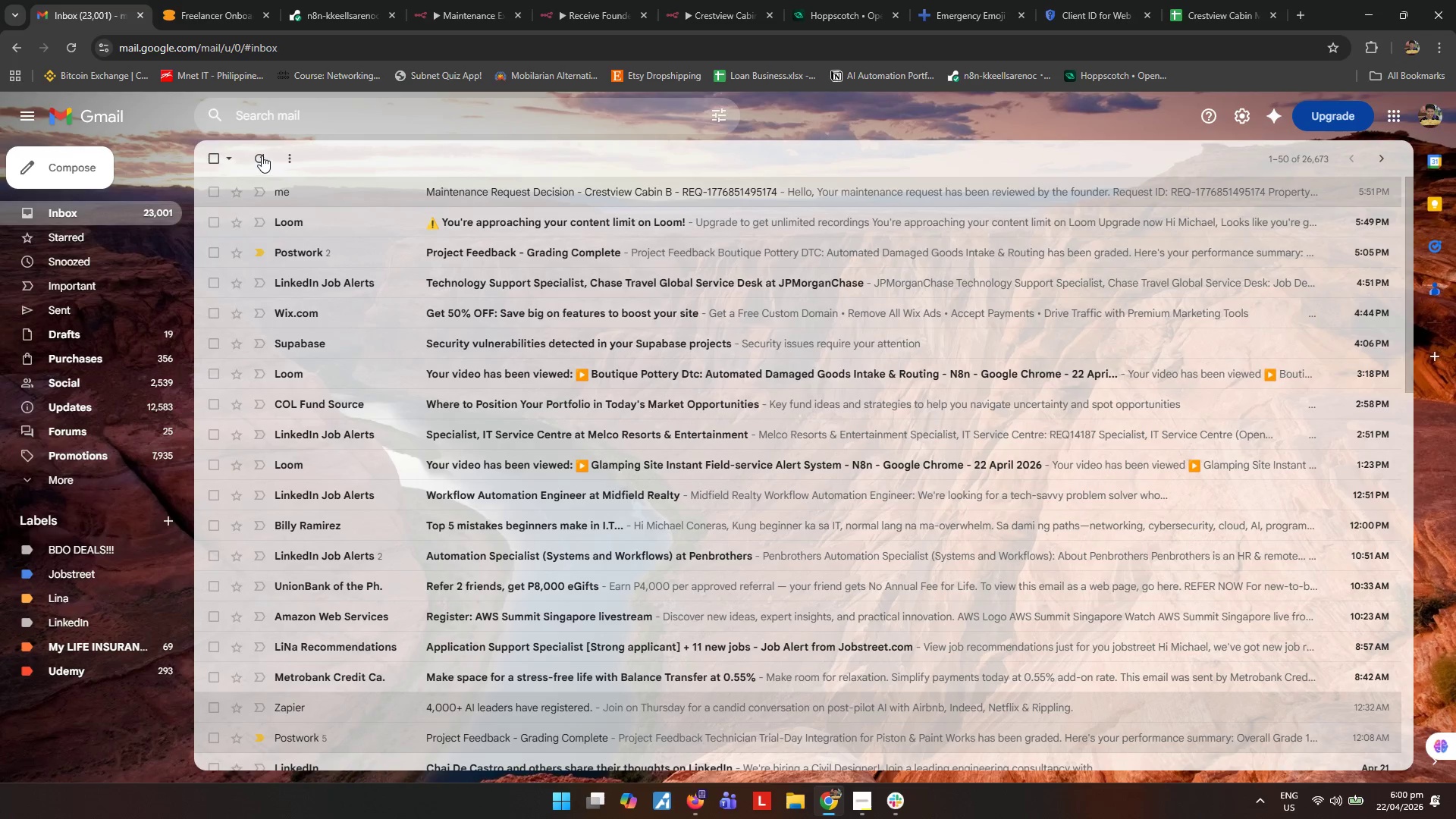 
left_click([261, 155])
 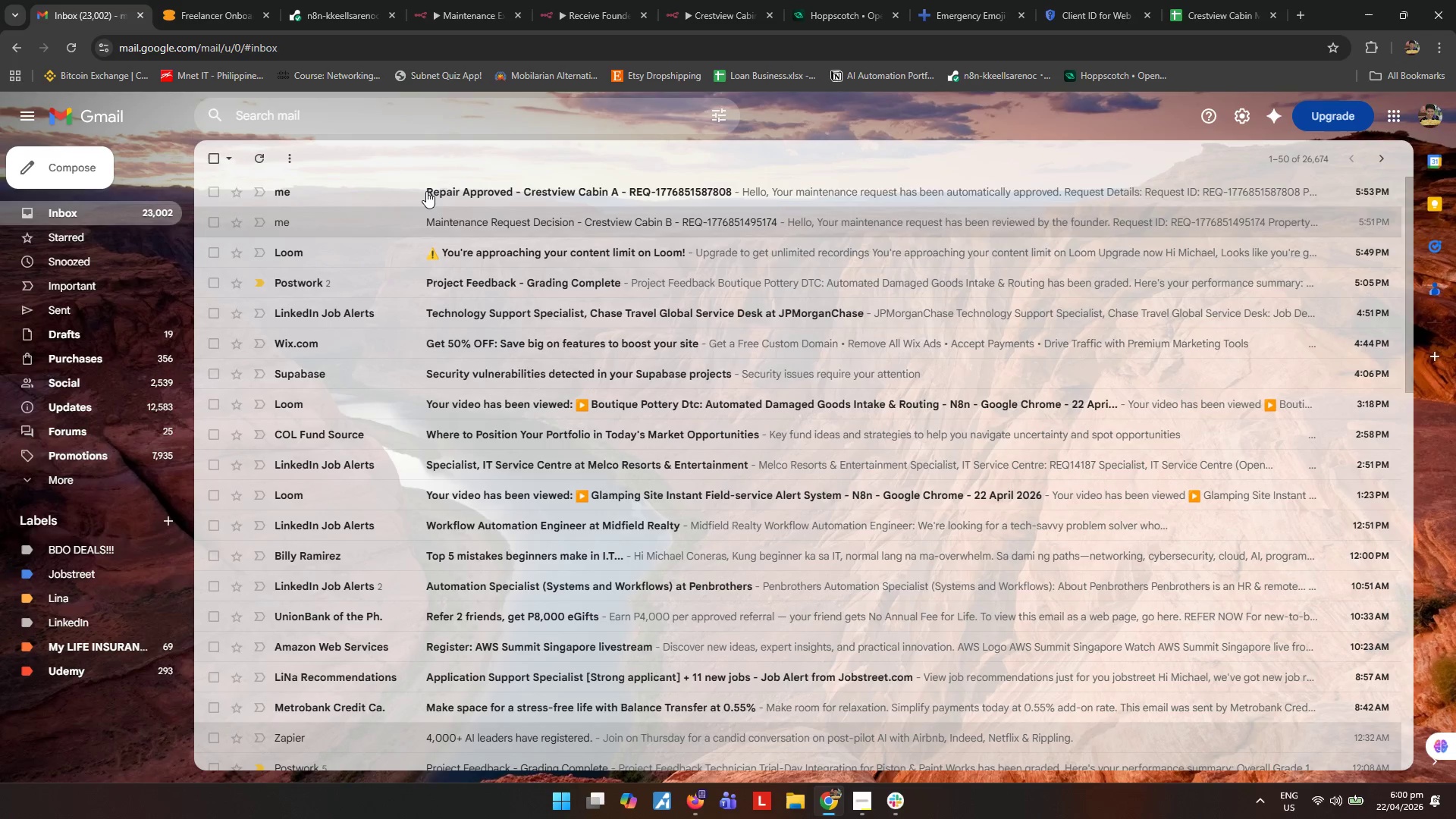 
left_click([491, 190])
 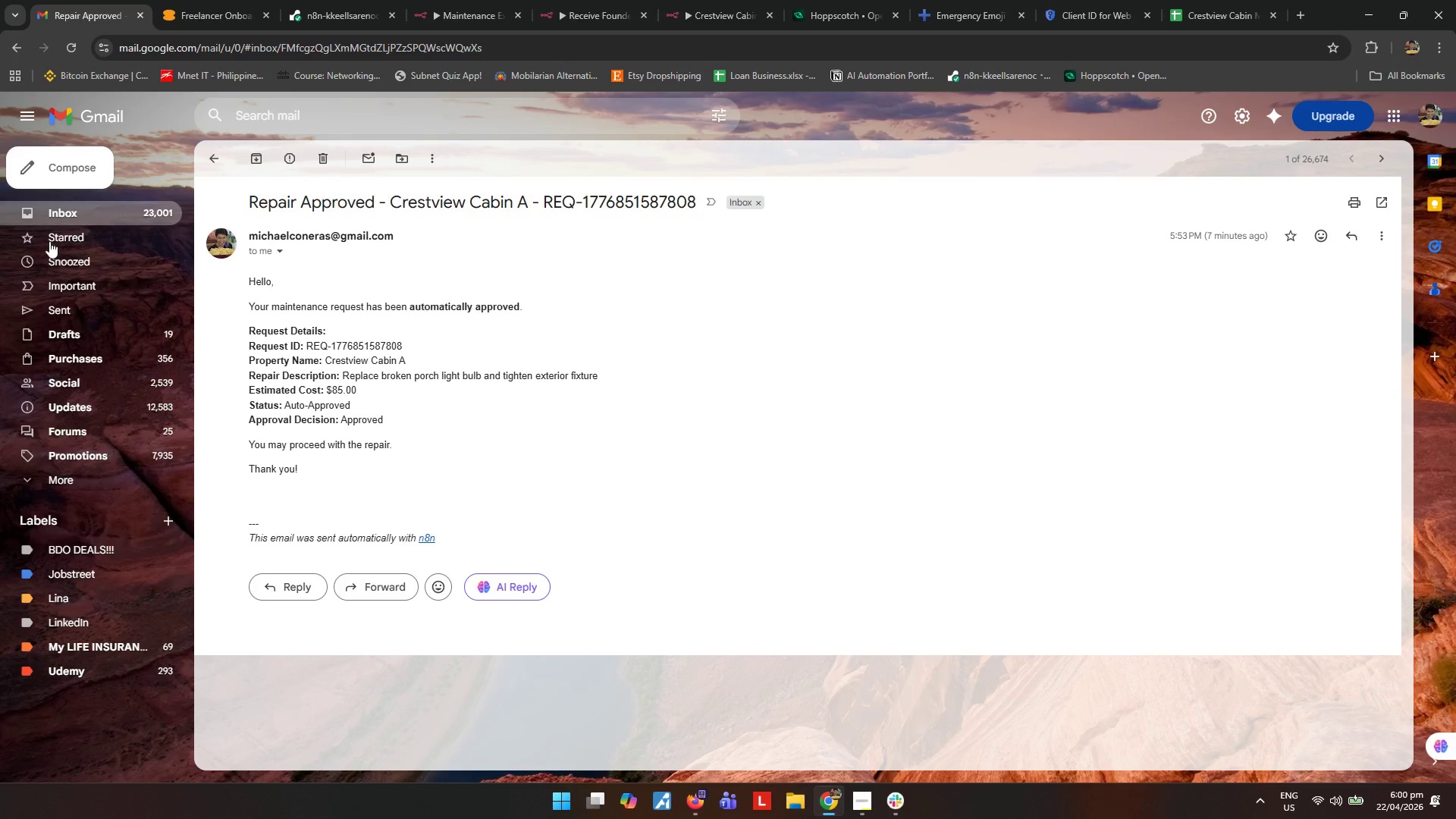 
left_click([441, 9])
 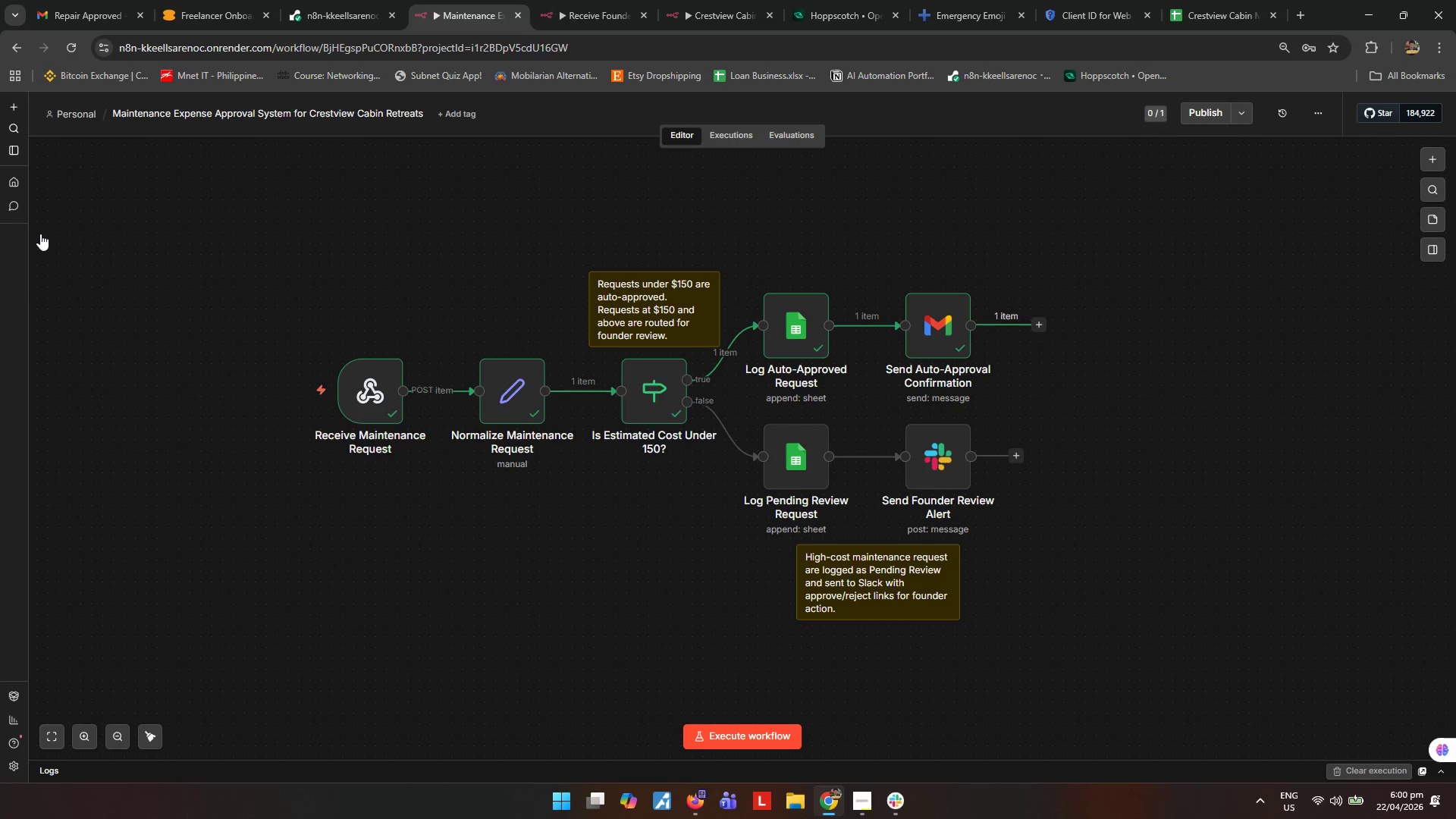 
left_click([40, 234])
 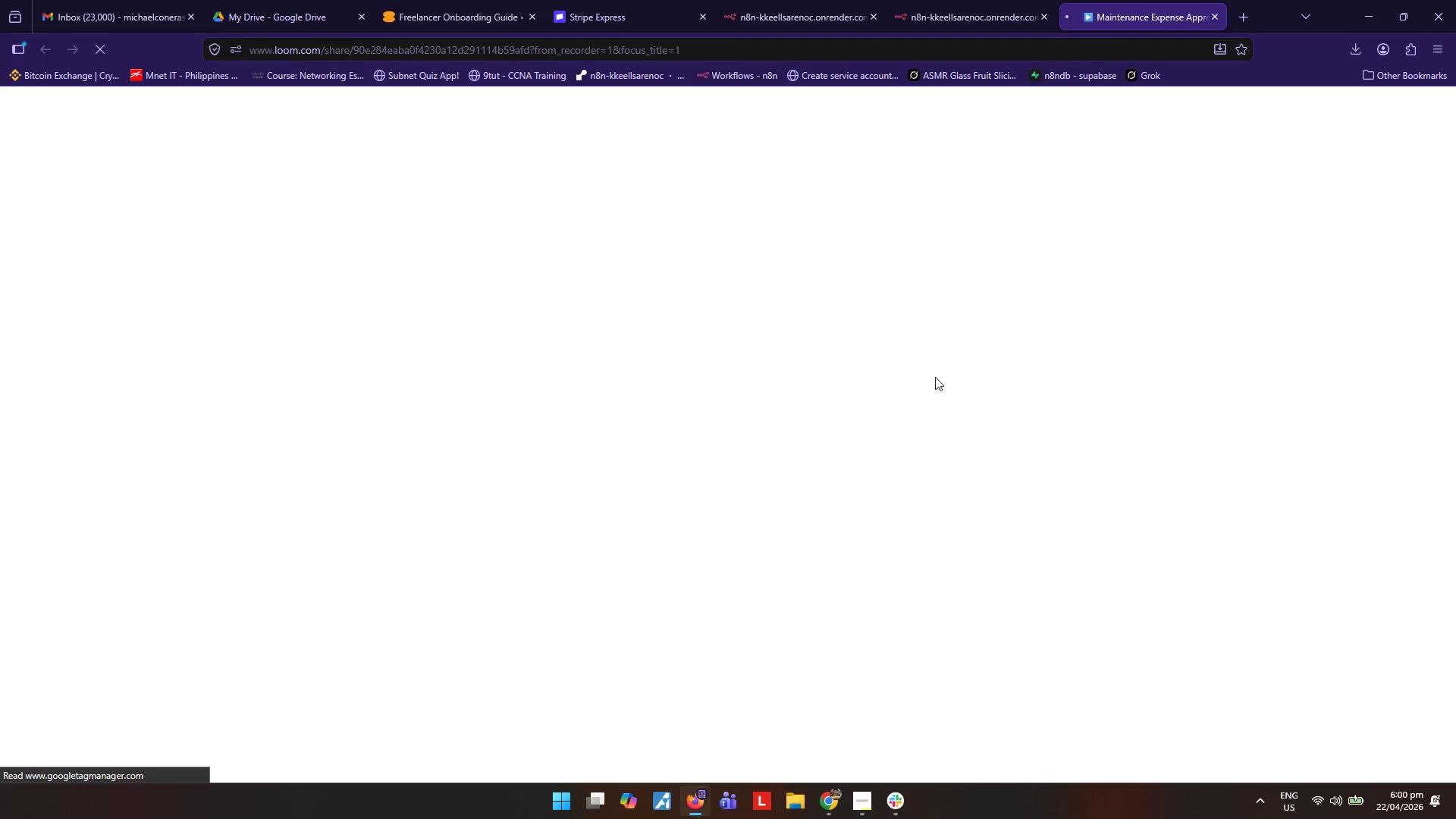 
left_click([864, 805])